 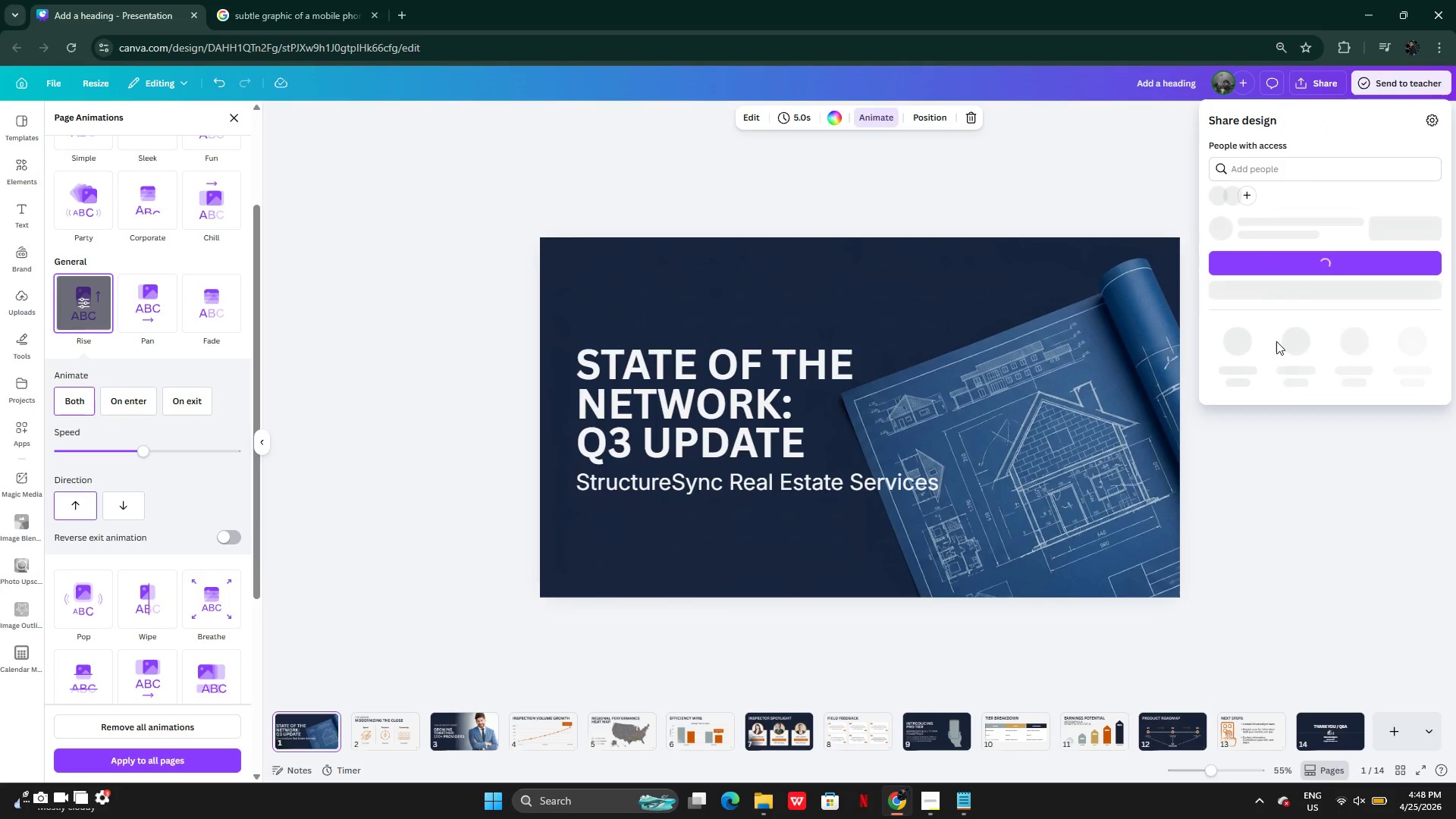 
mouse_move([1269, 184])
 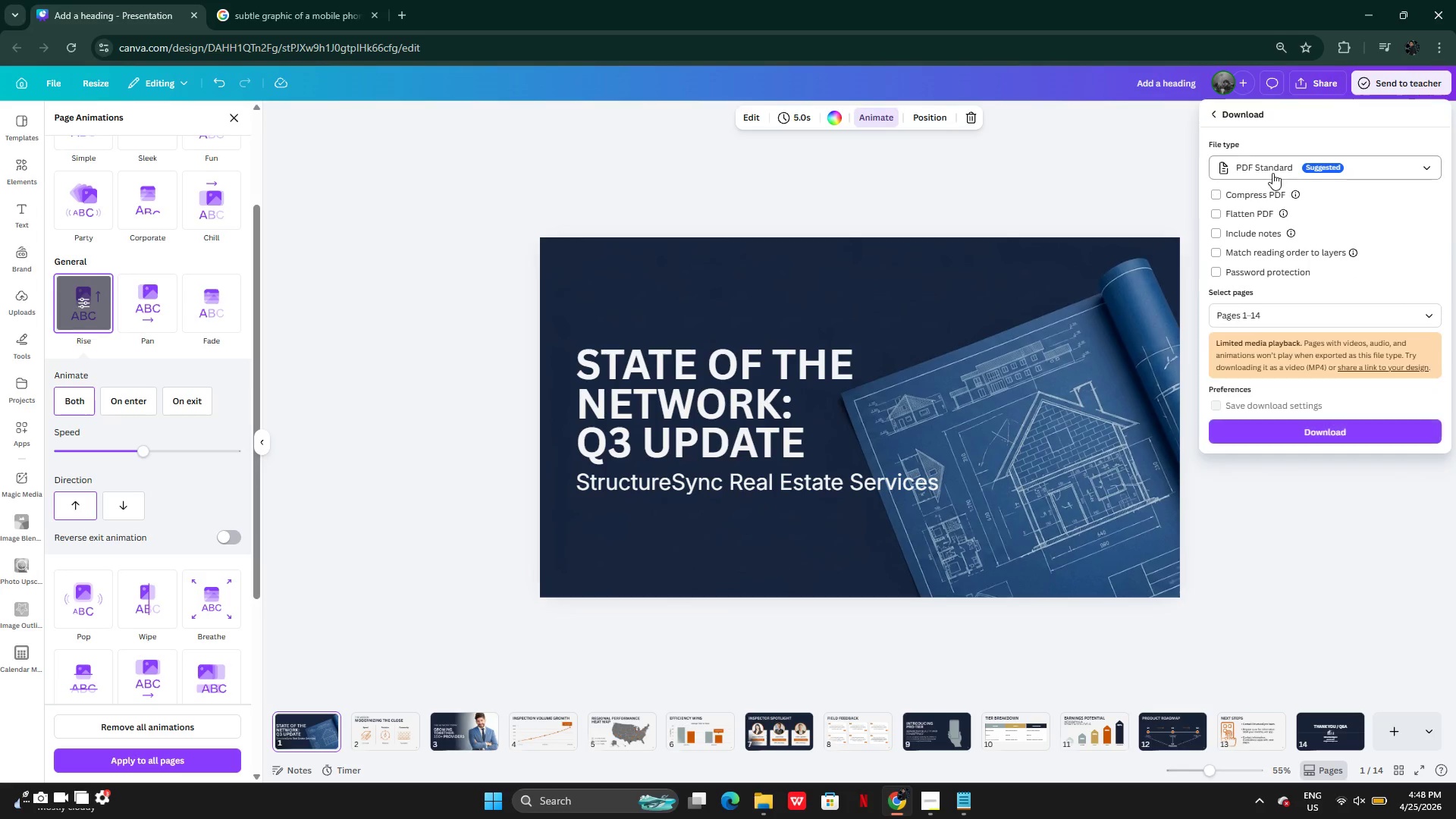 
left_click([1272, 173])
 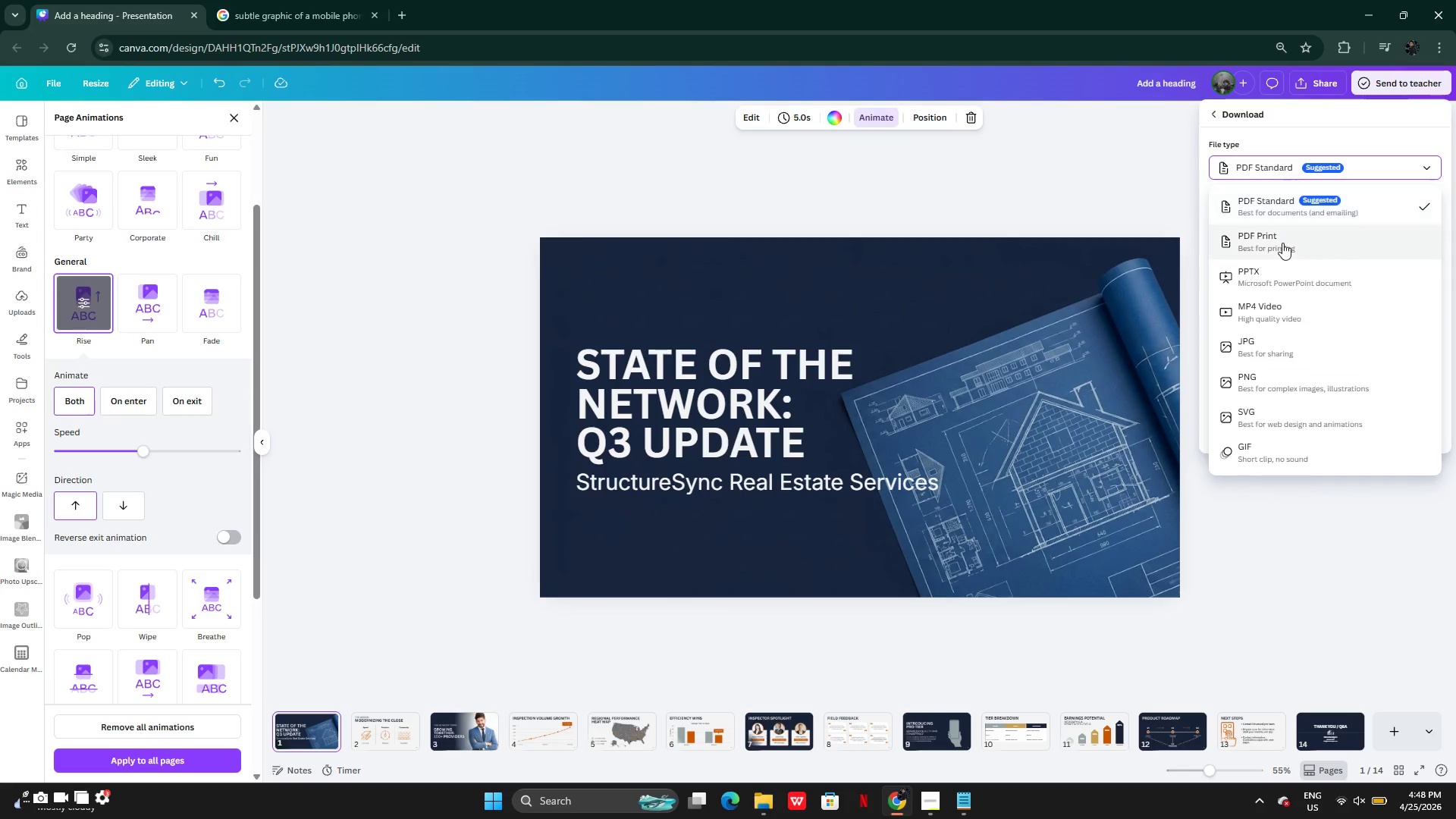 
left_click([1282, 243])
 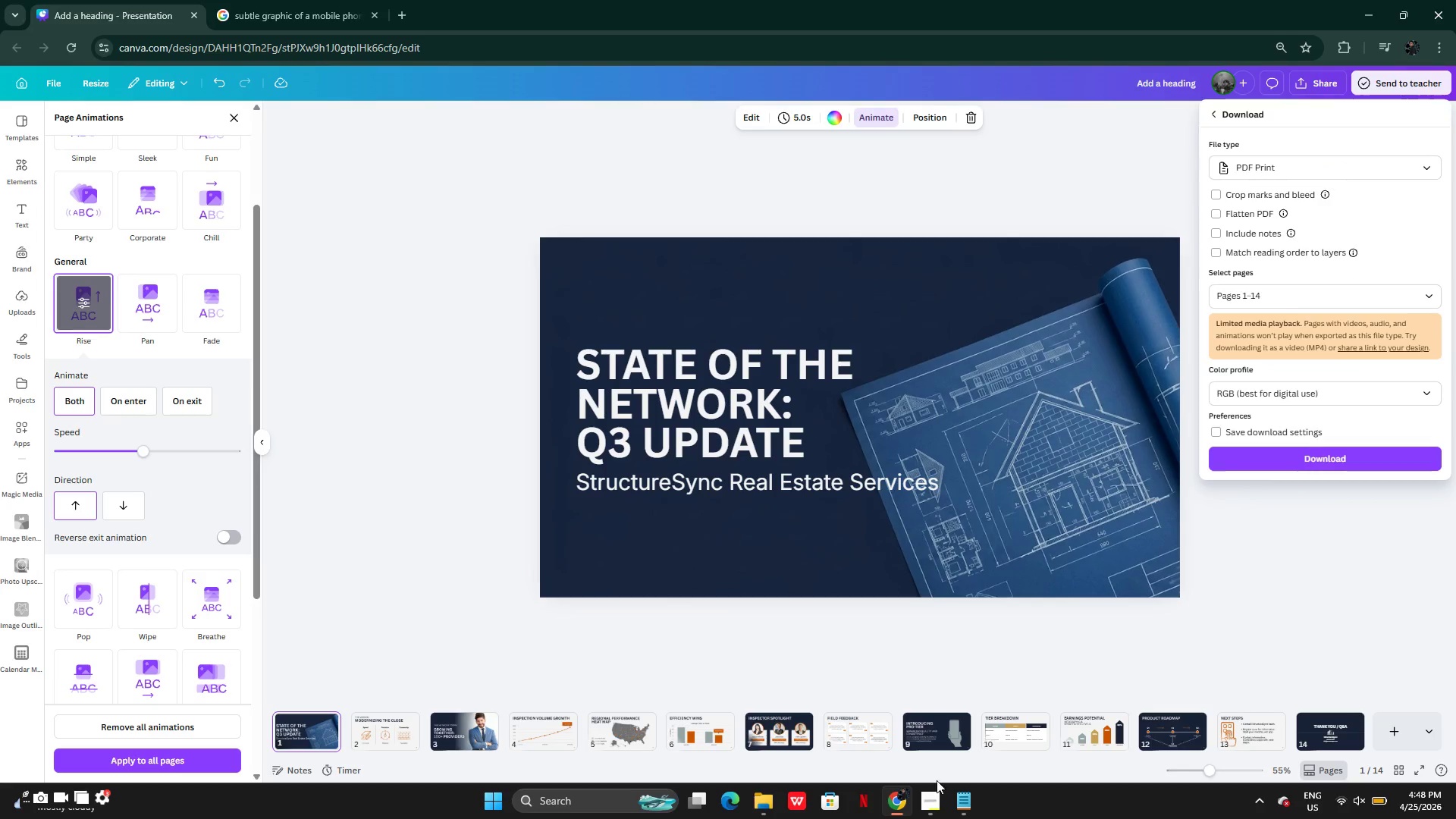 
left_click([927, 805])